 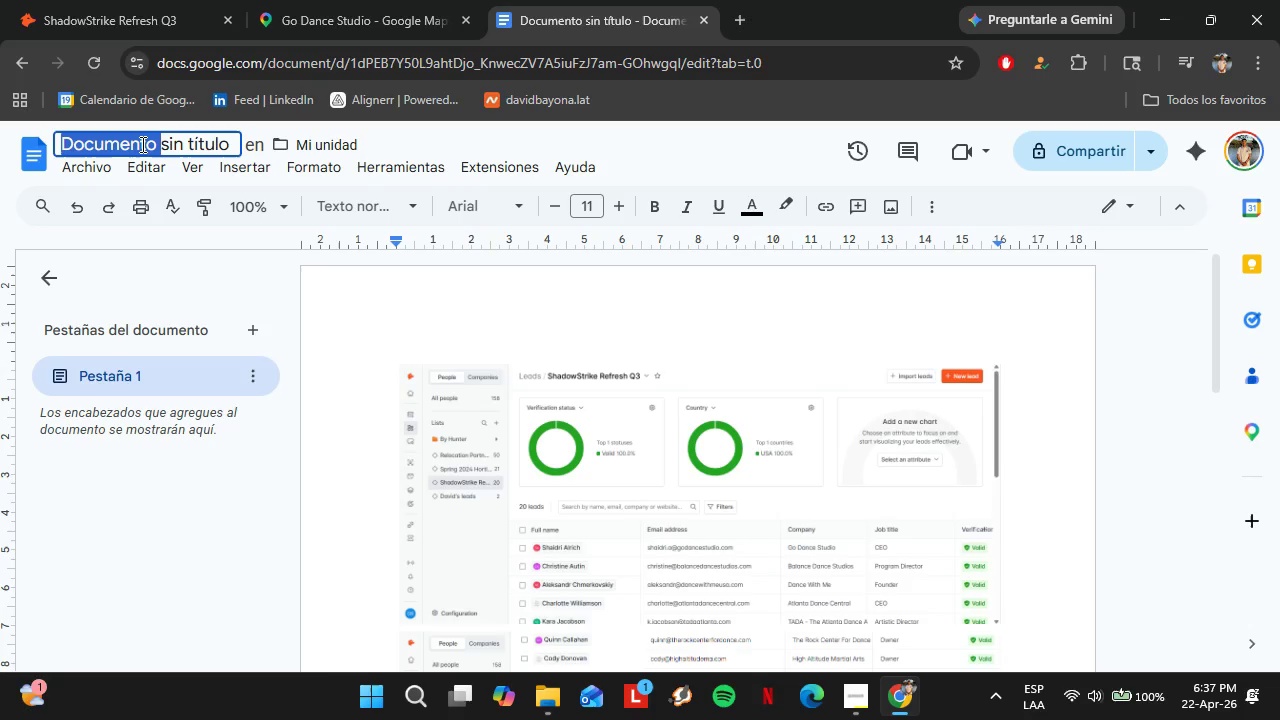 
hold_key(key=ControlLeft, duration=0.41)
left_click([141, 144])
 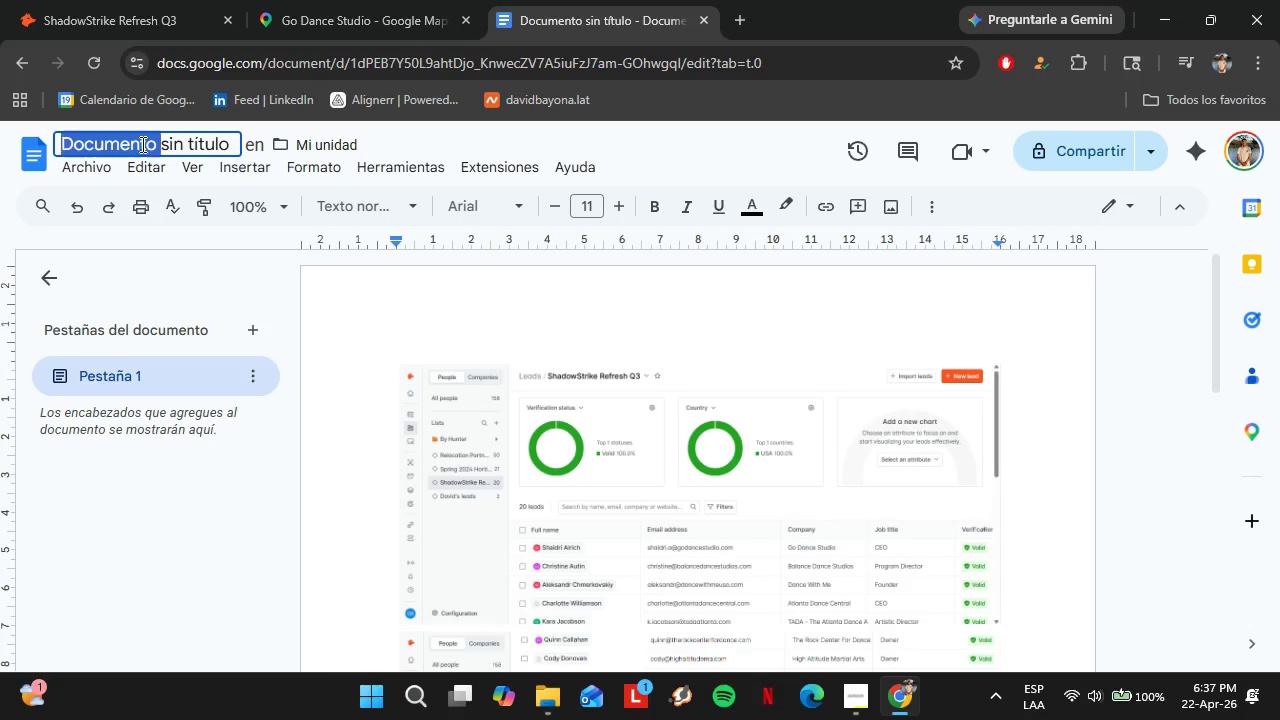 
double_click([141, 144])
 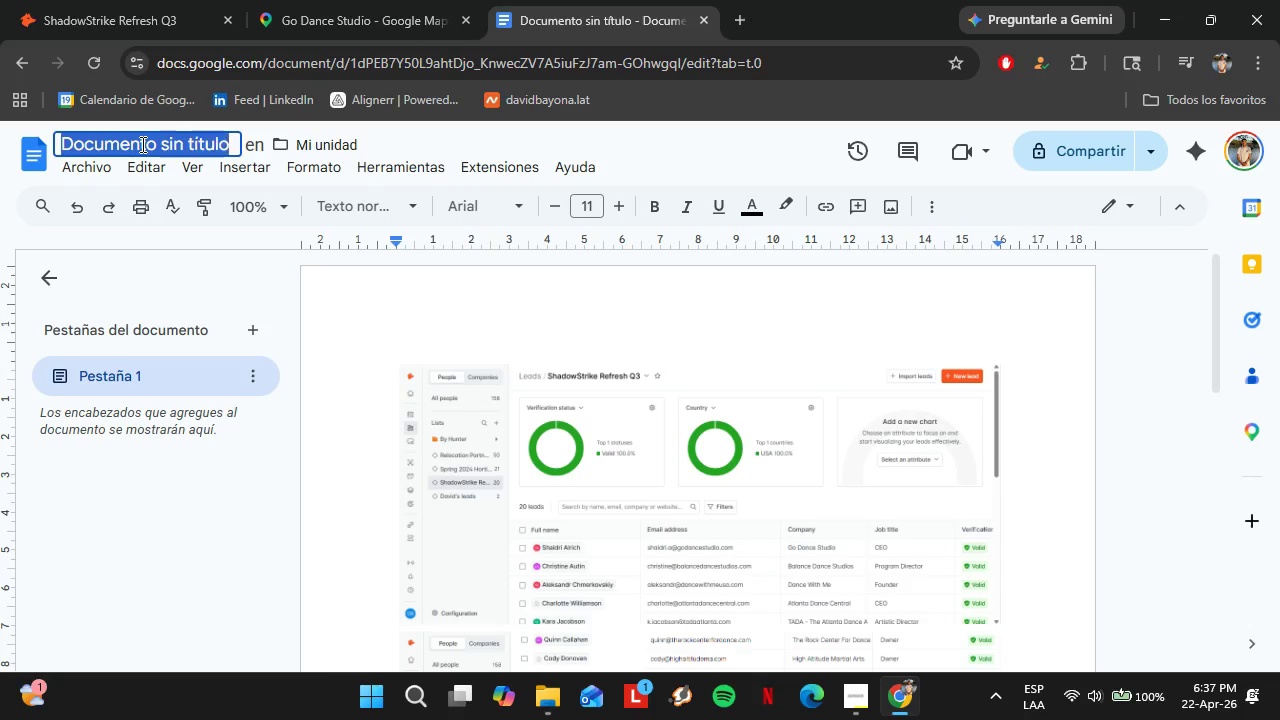 
triple_click([141, 144])
 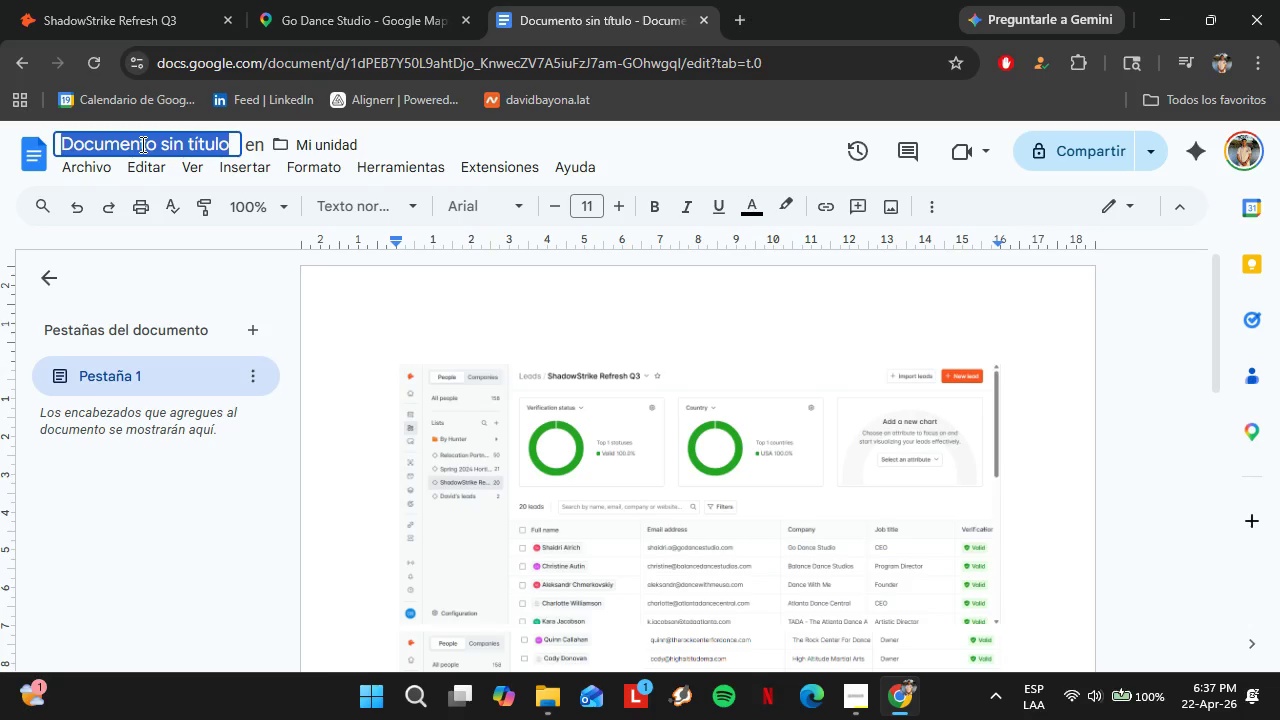 
triple_click([141, 144])
 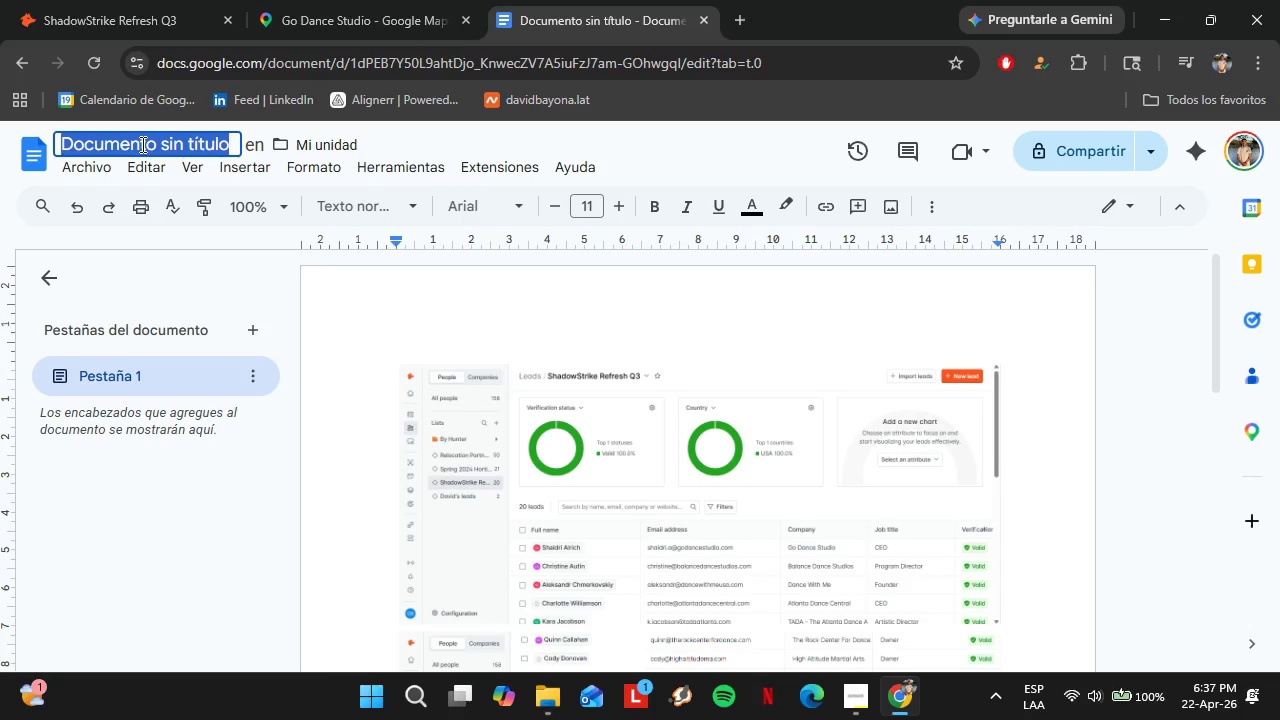 
key(Control+V)
 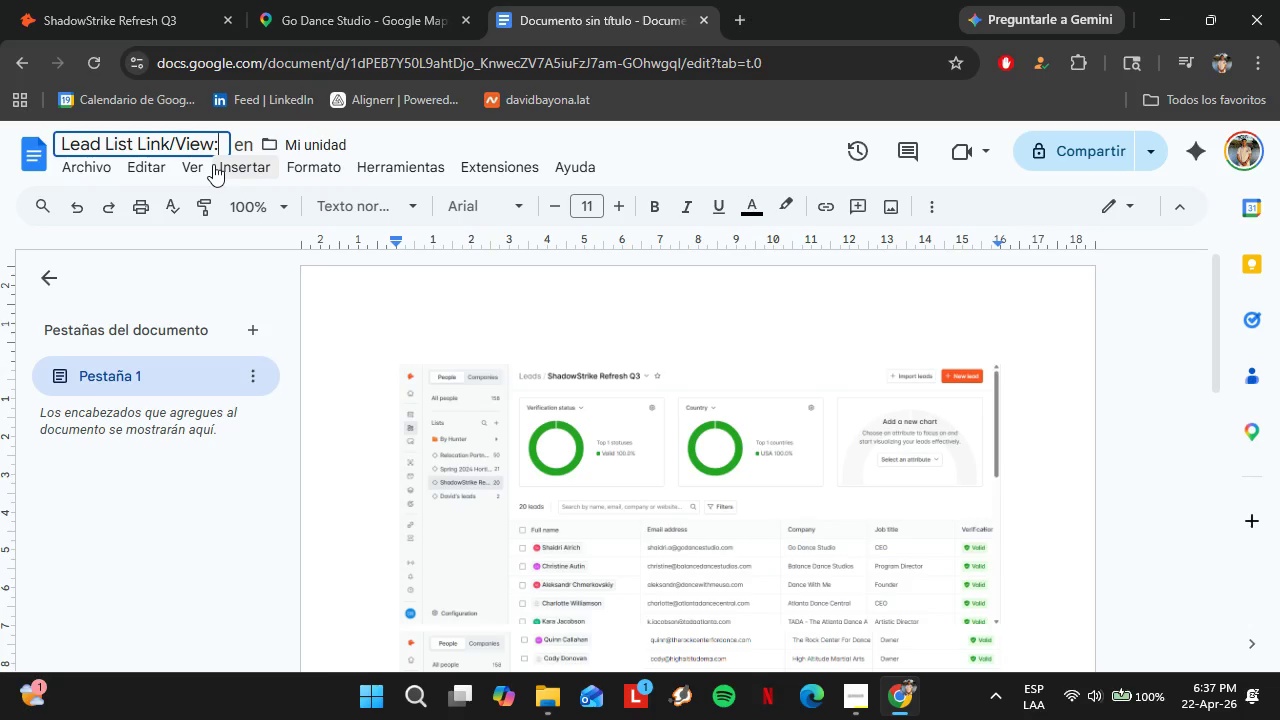 
key(Backspace)
 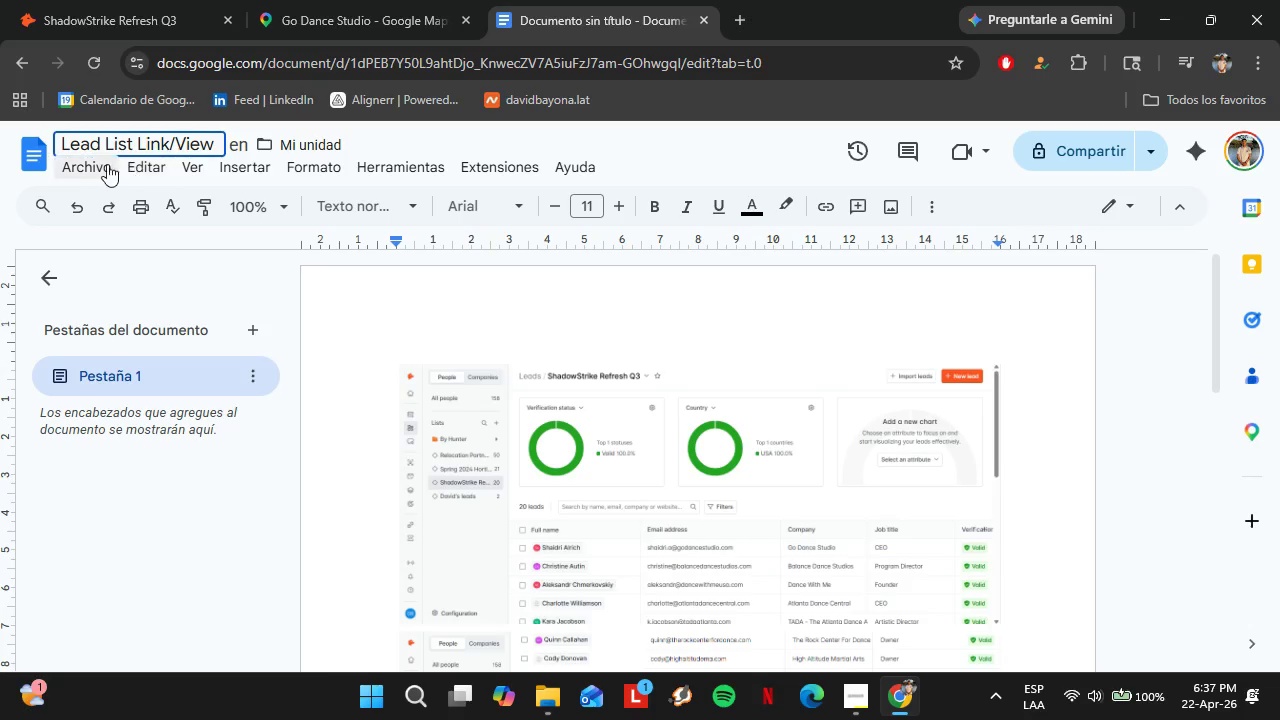 
left_click([99, 166])
 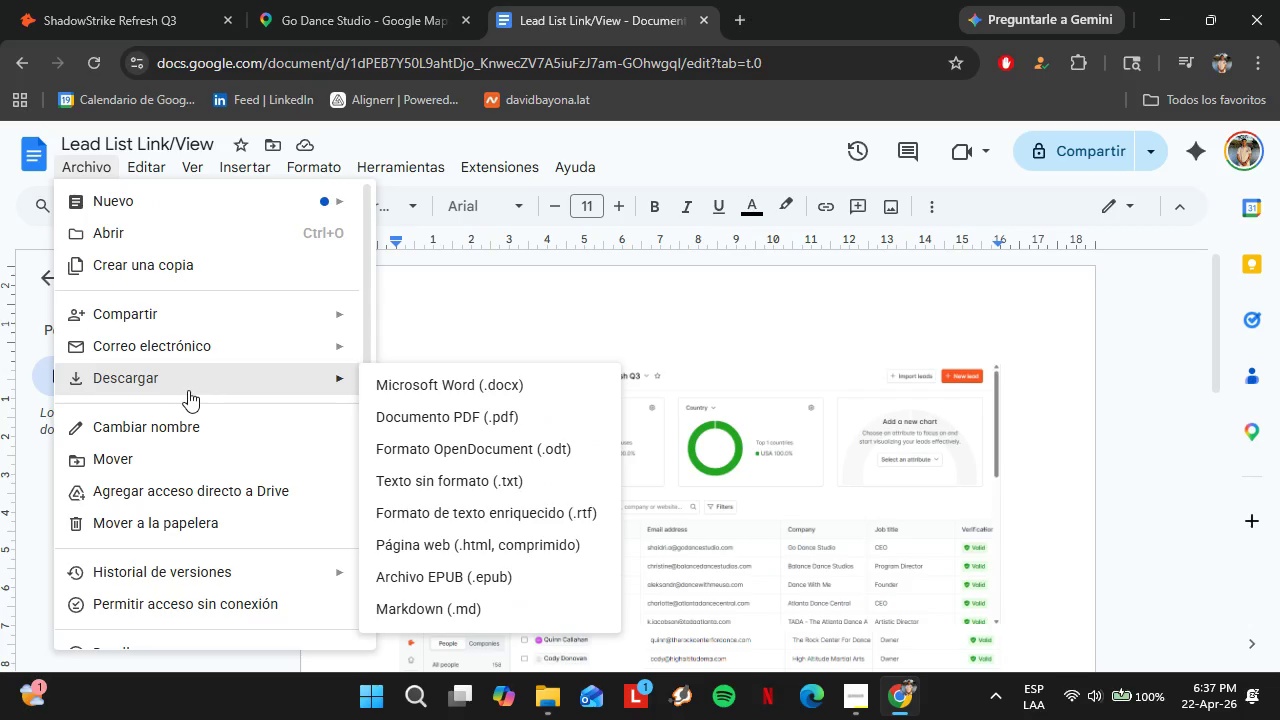 
left_click([476, 405])
 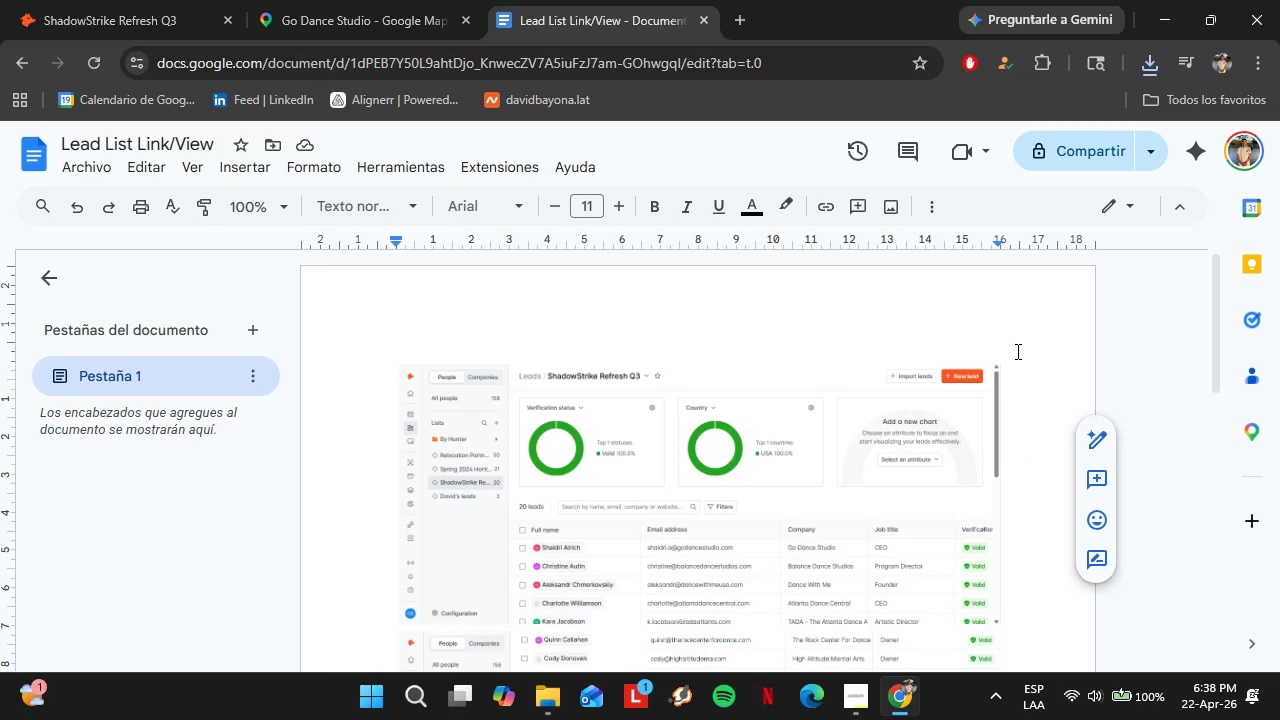 
wait(48.47)
 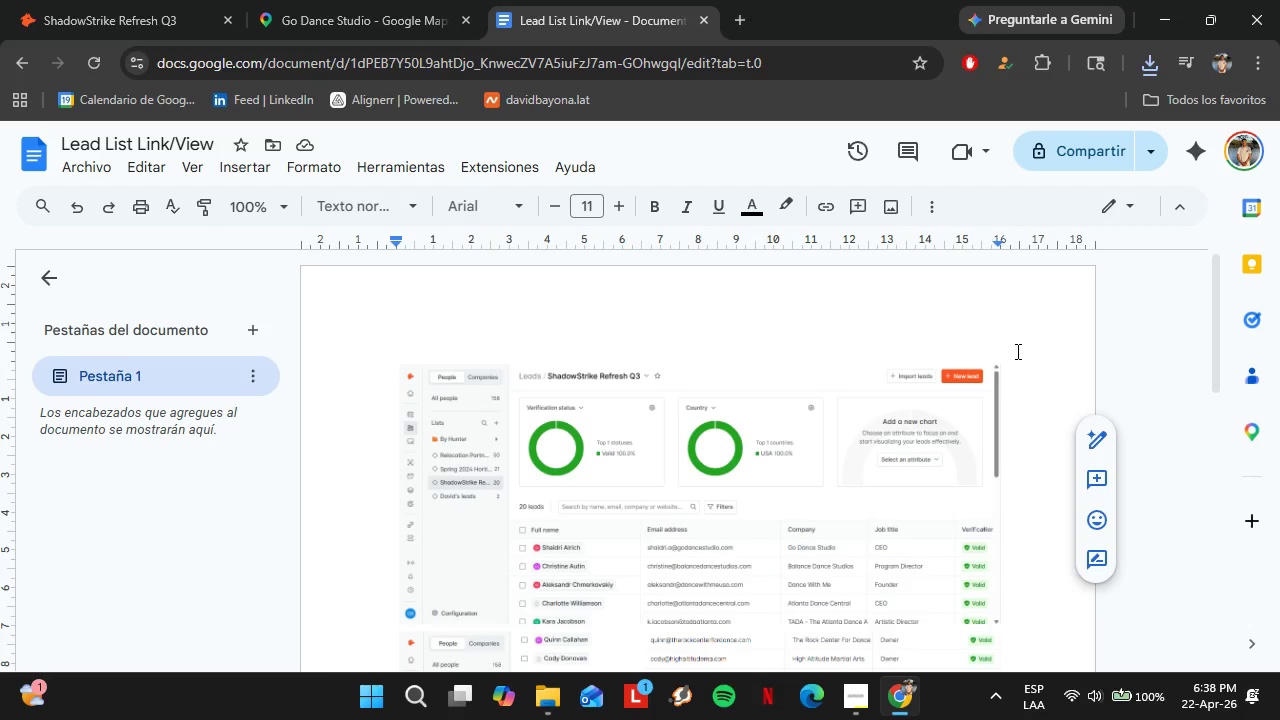 
left_click([862, 687])